 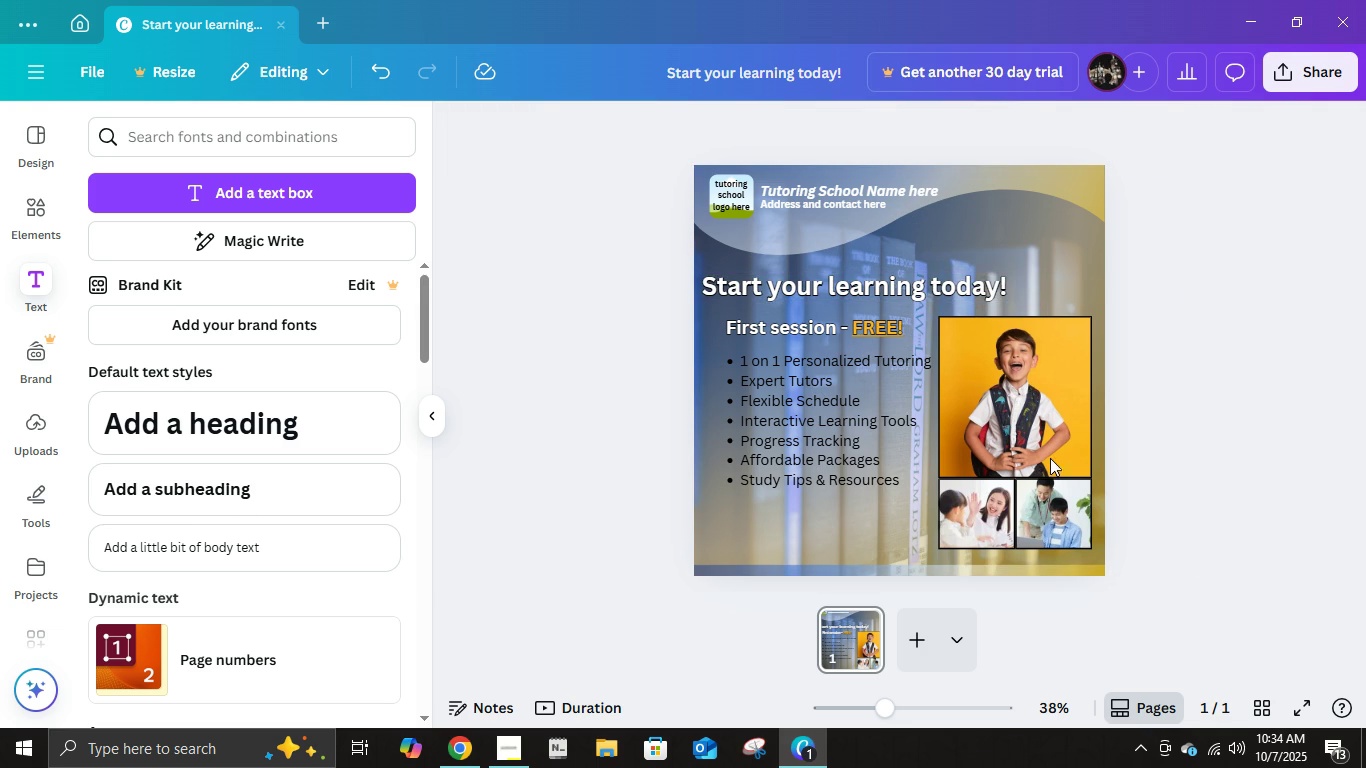 
left_click([868, 420])
 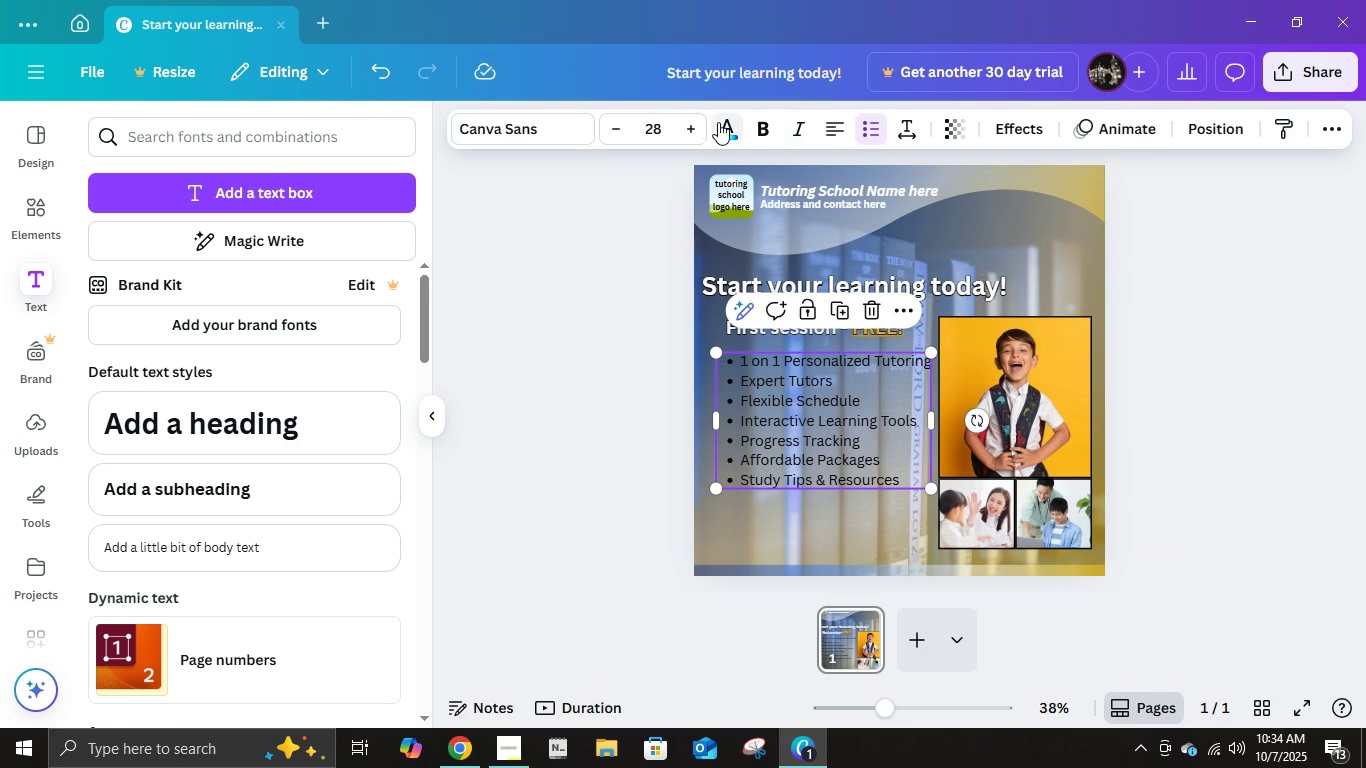 
left_click([718, 122])
 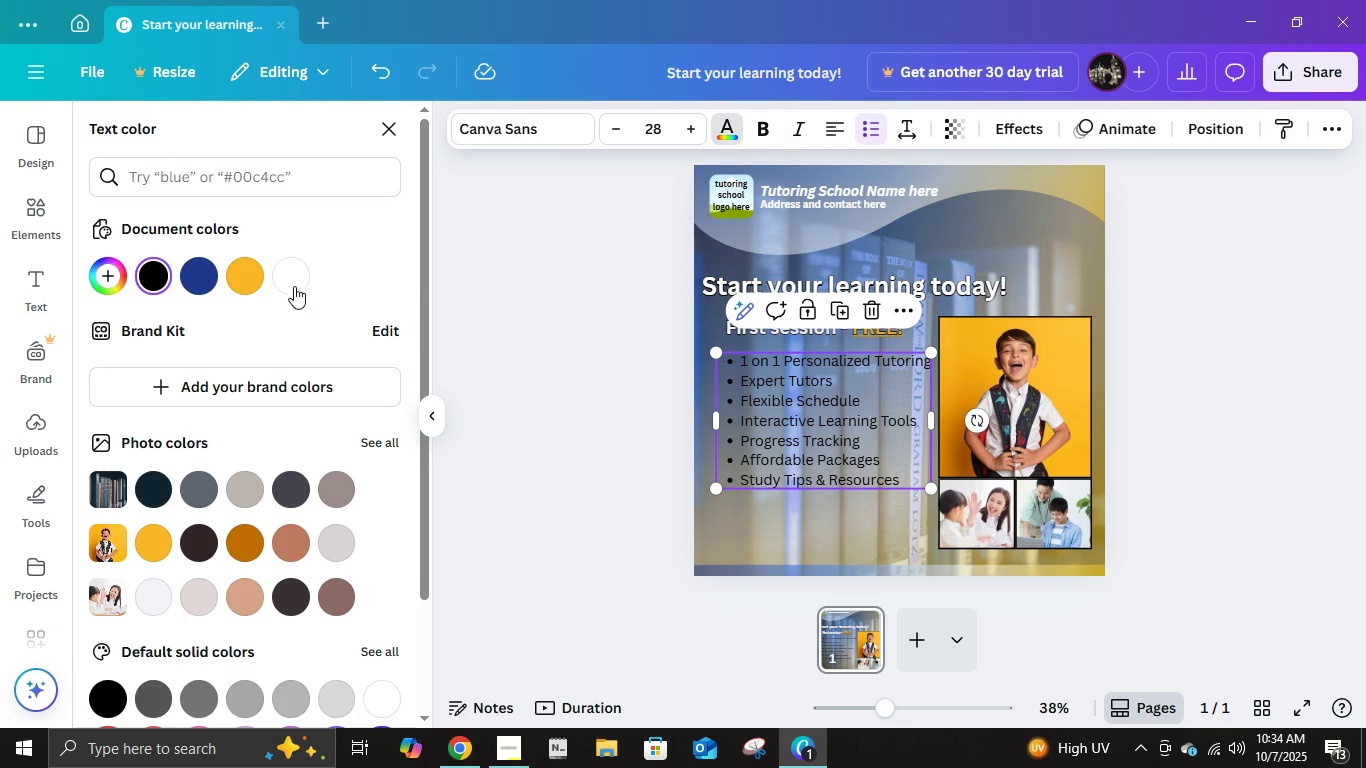 
left_click([291, 279])
 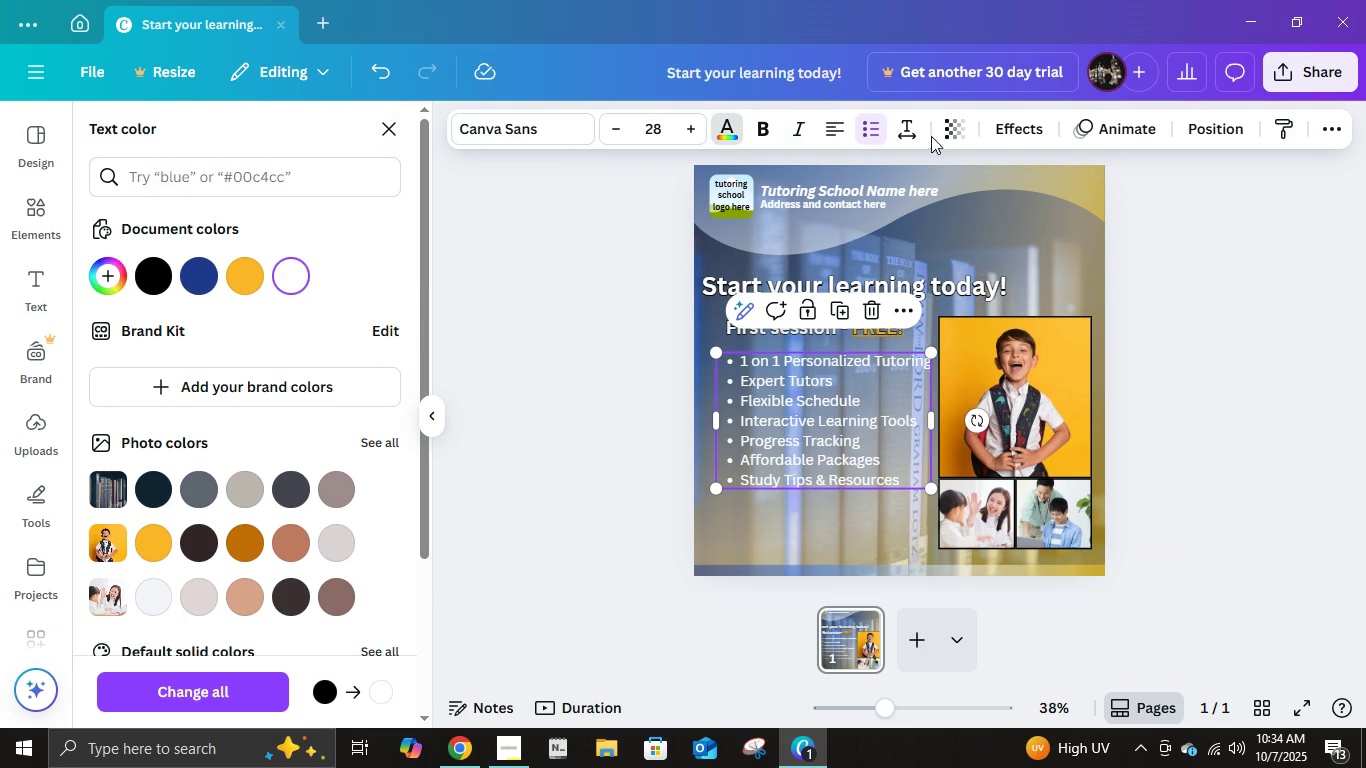 
left_click([997, 129])
 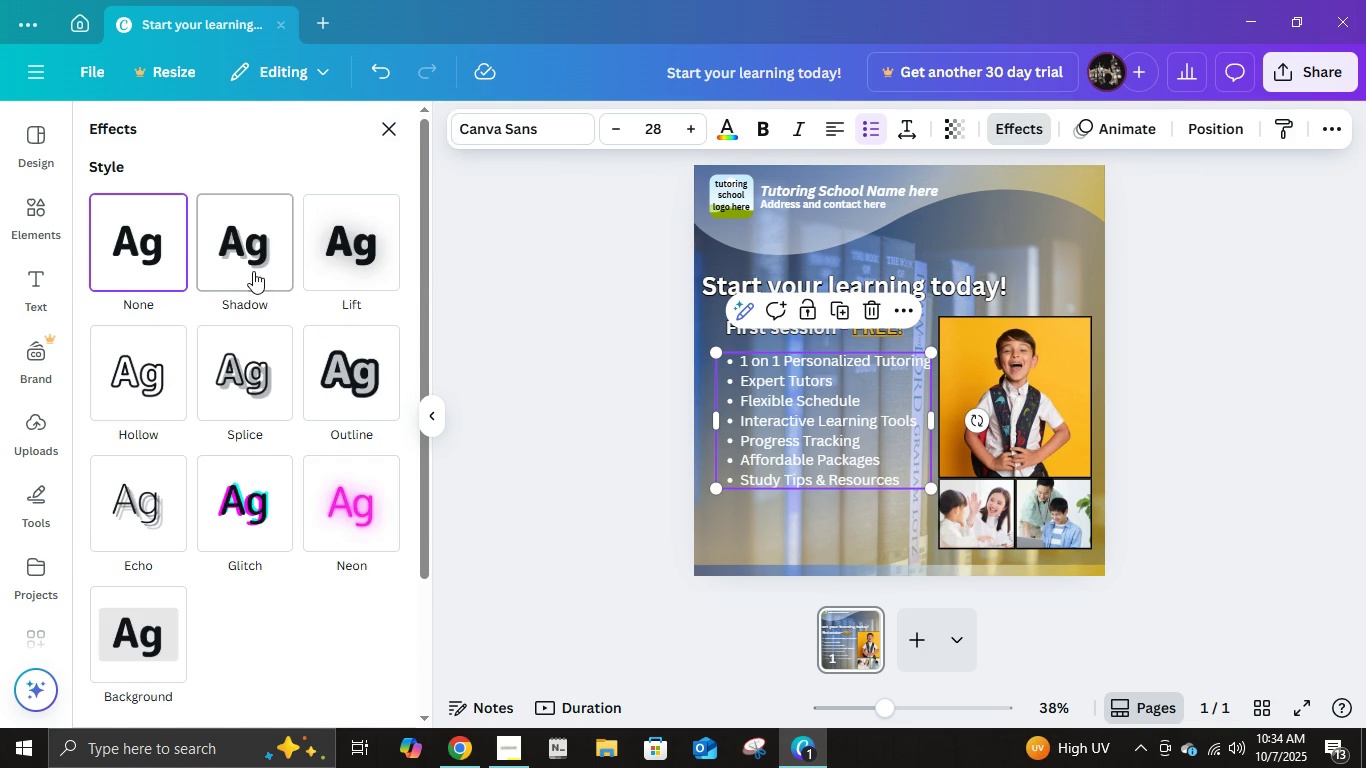 
double_click([253, 271])
 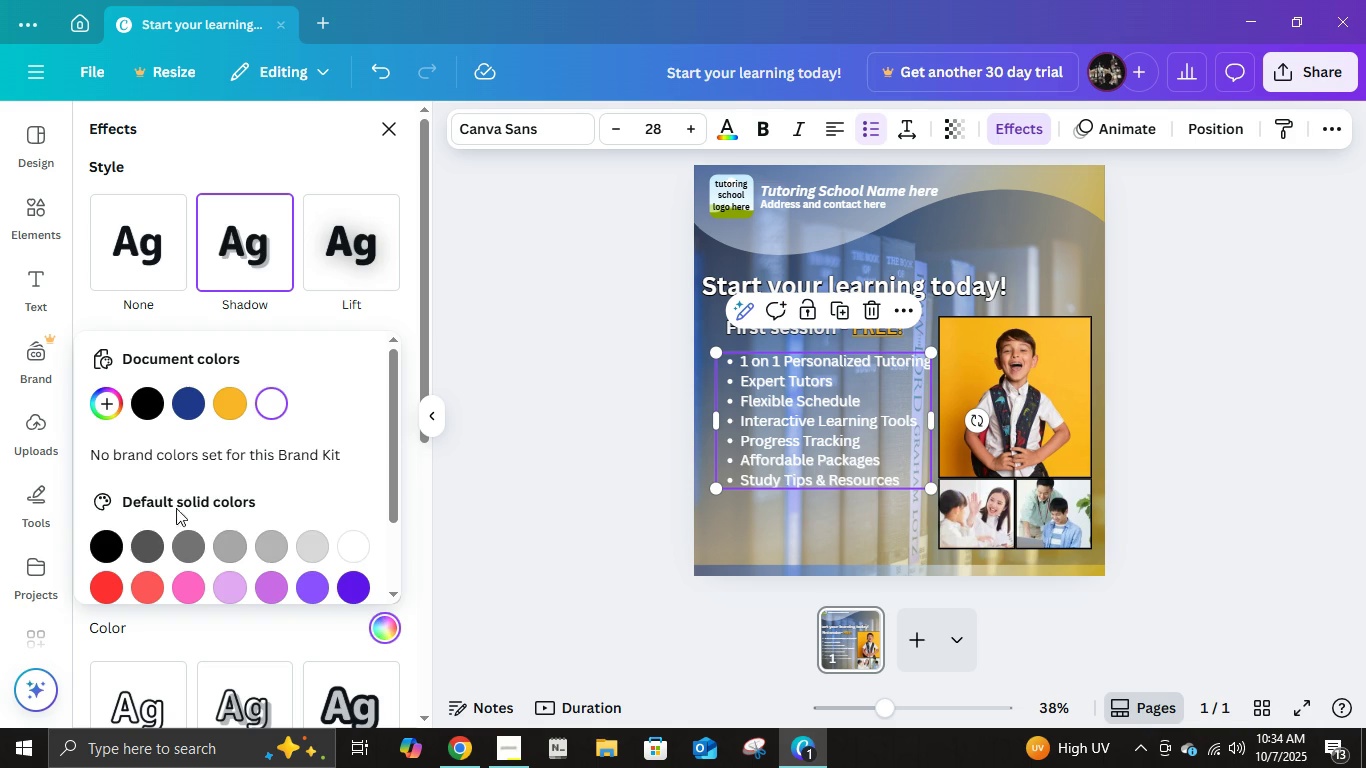 
left_click([110, 548])
 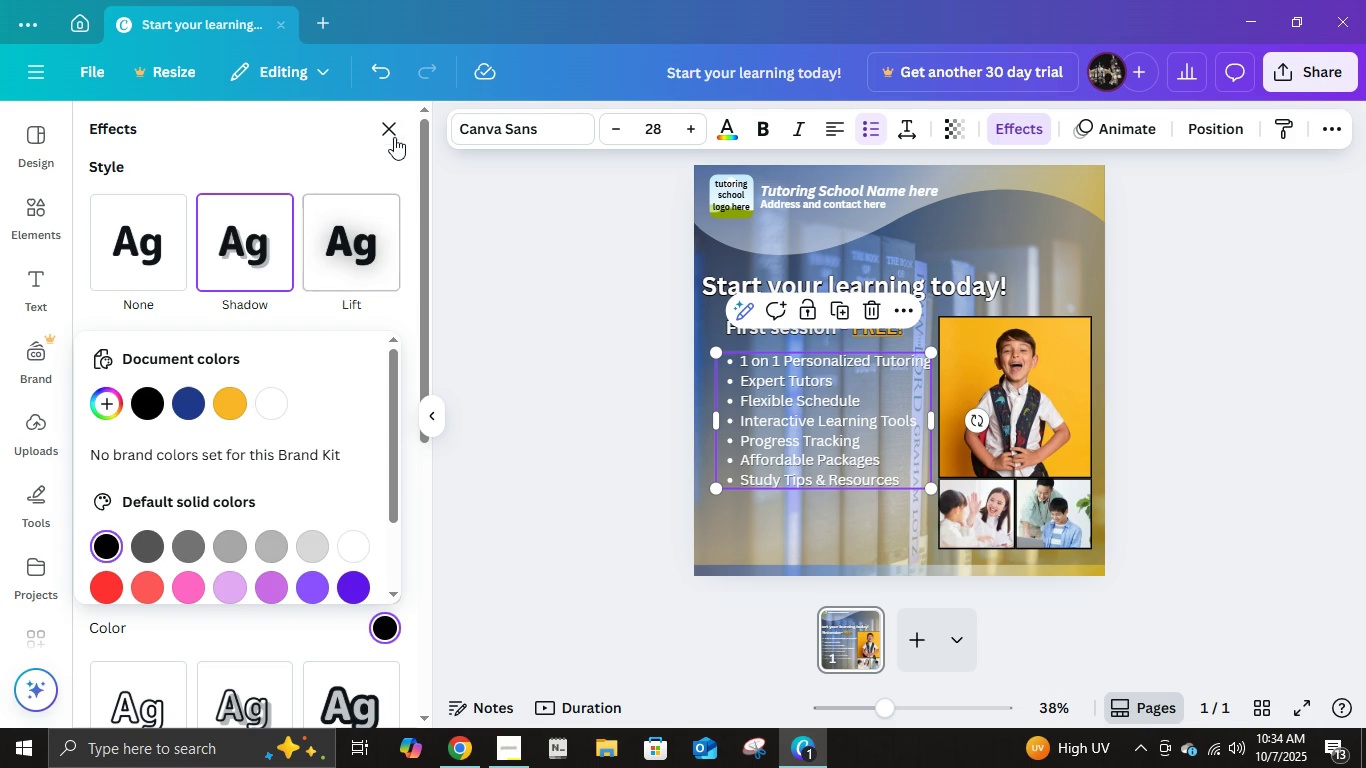 
left_click([394, 137])
 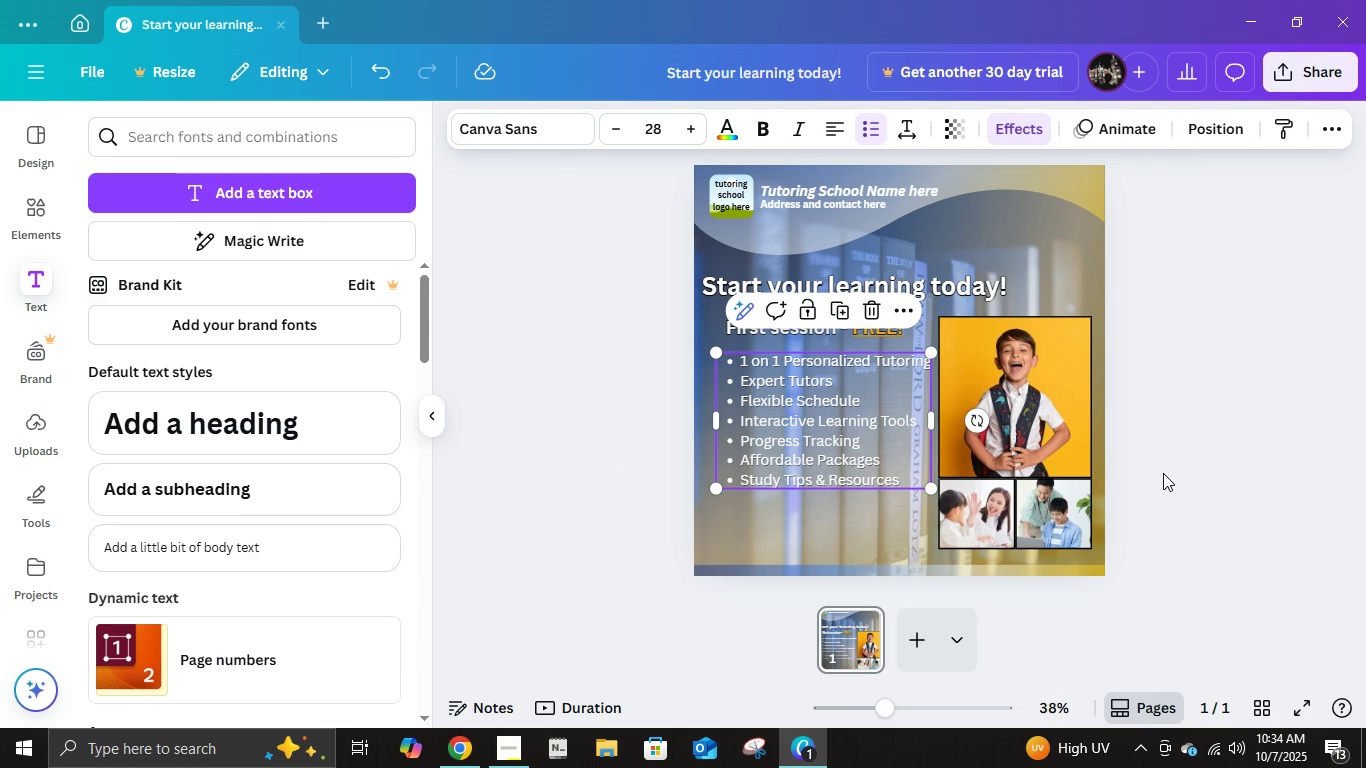 
left_click([1168, 473])
 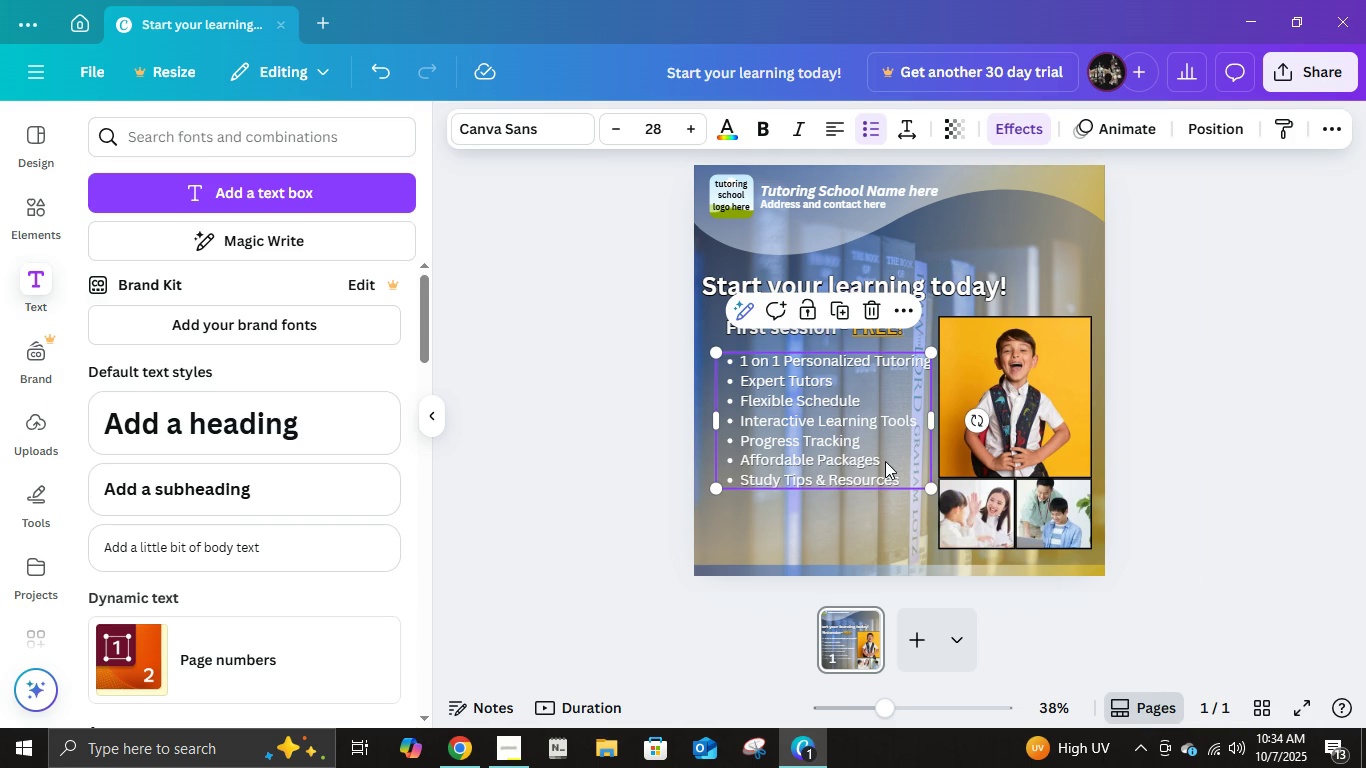 
left_click([885, 461])
 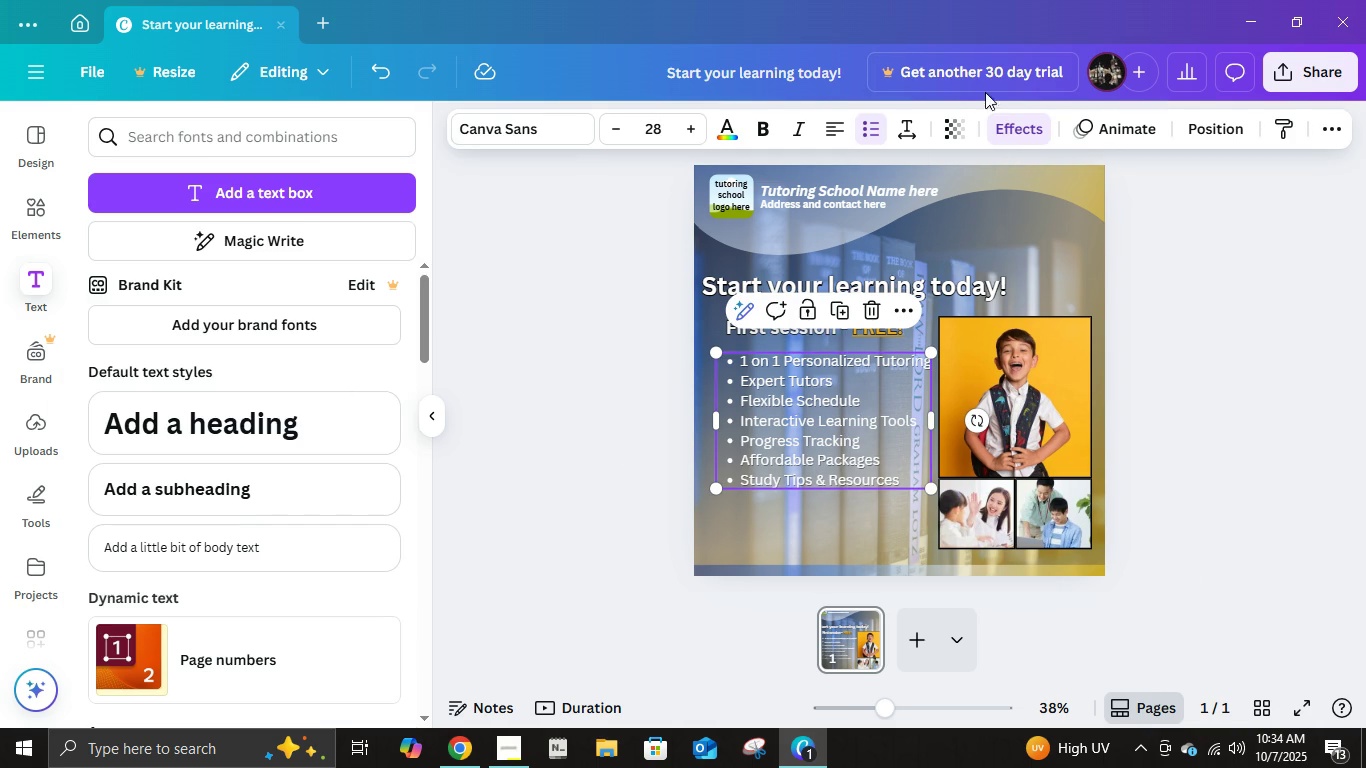 
left_click([1011, 125])
 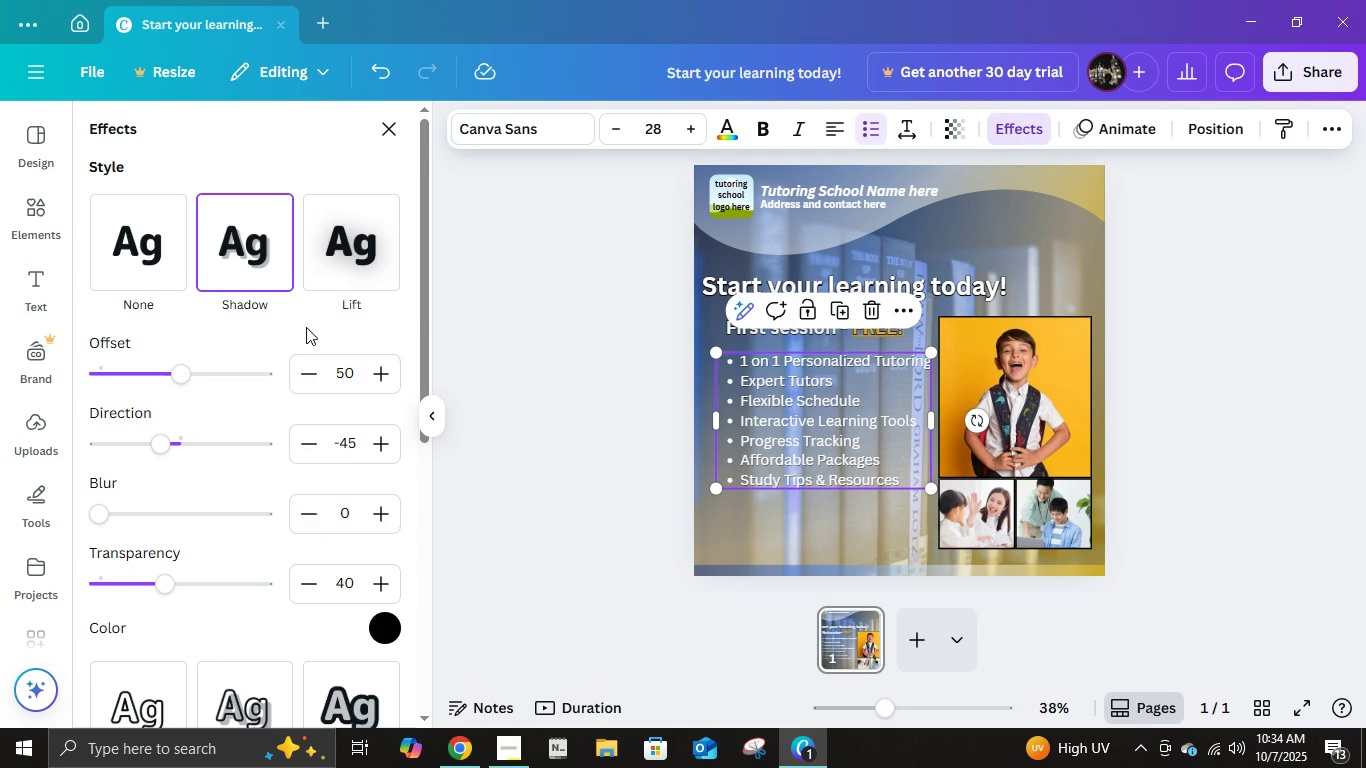 
scroll: coordinate [301, 339], scroll_direction: down, amount: 3.0
 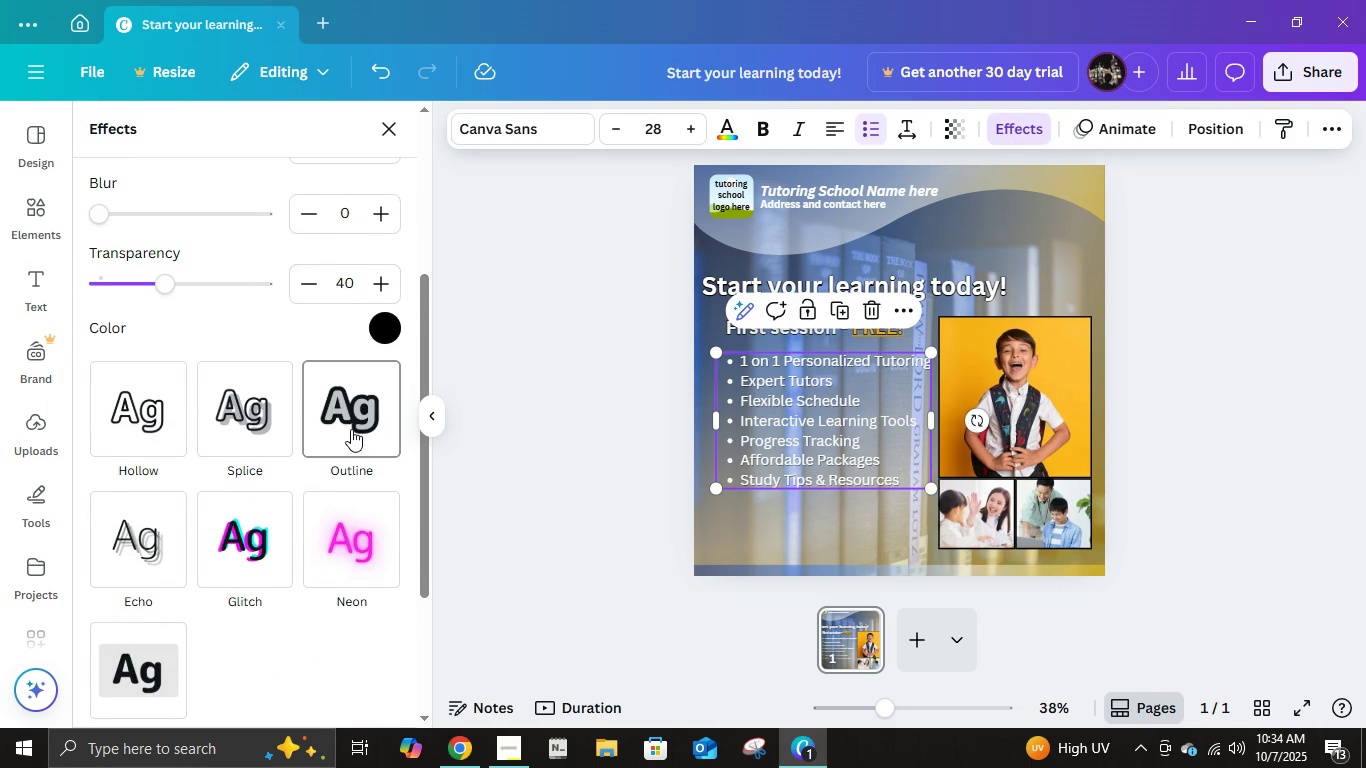 
left_click([351, 429])
 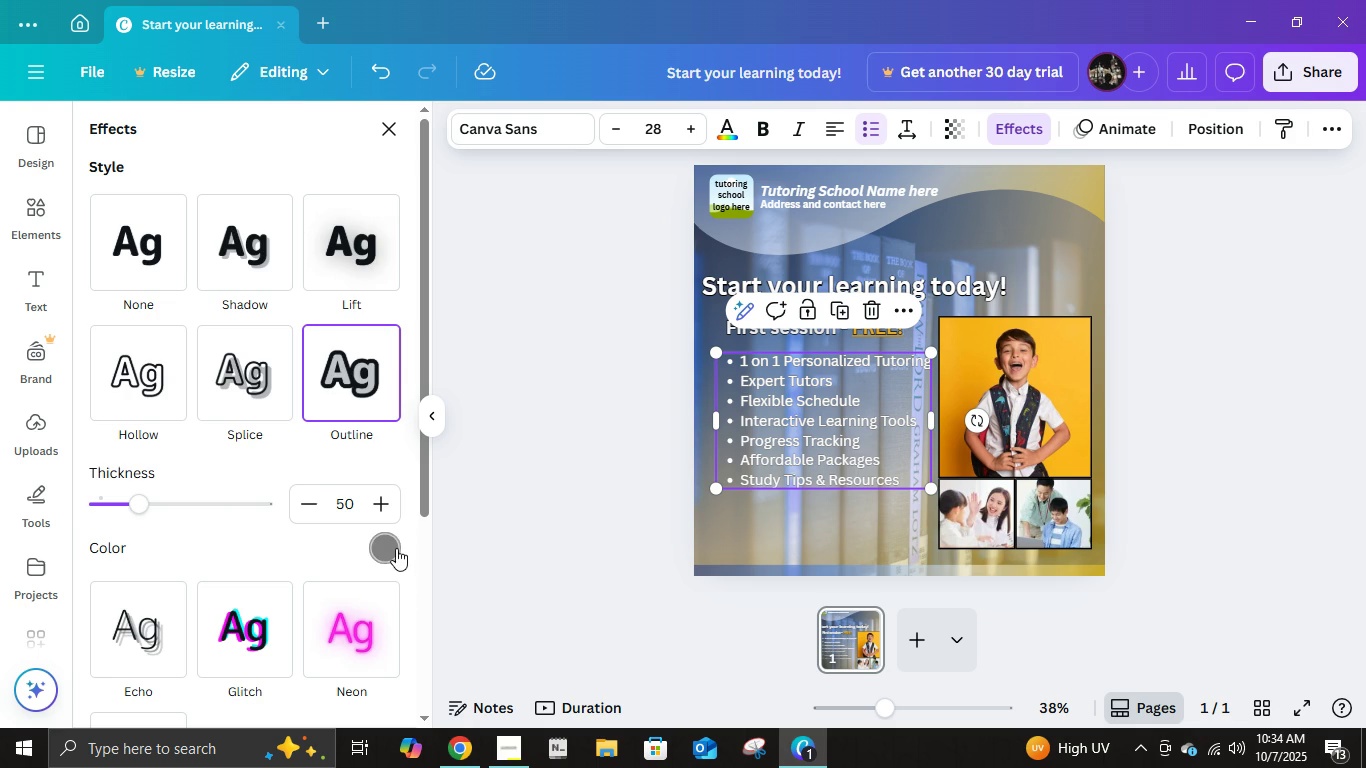 
left_click([396, 548])
 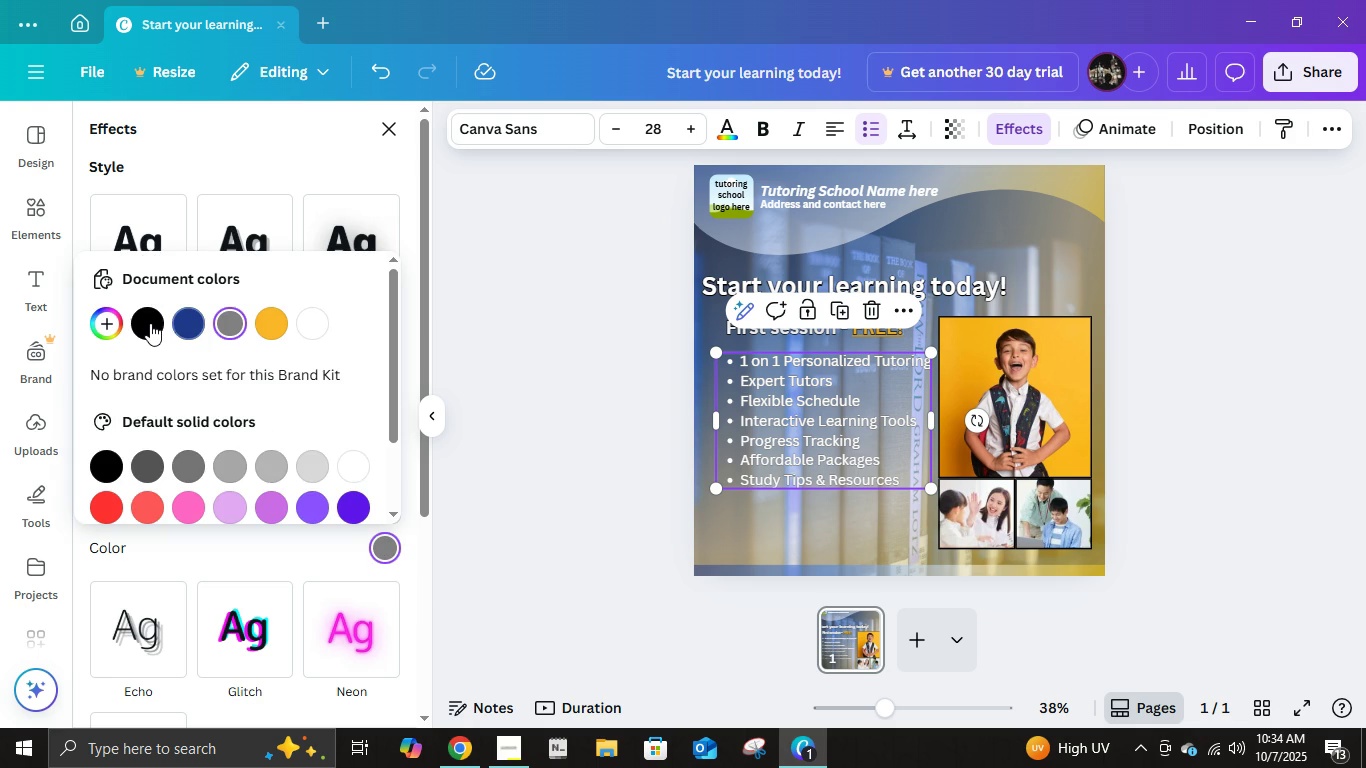 
left_click([149, 323])
 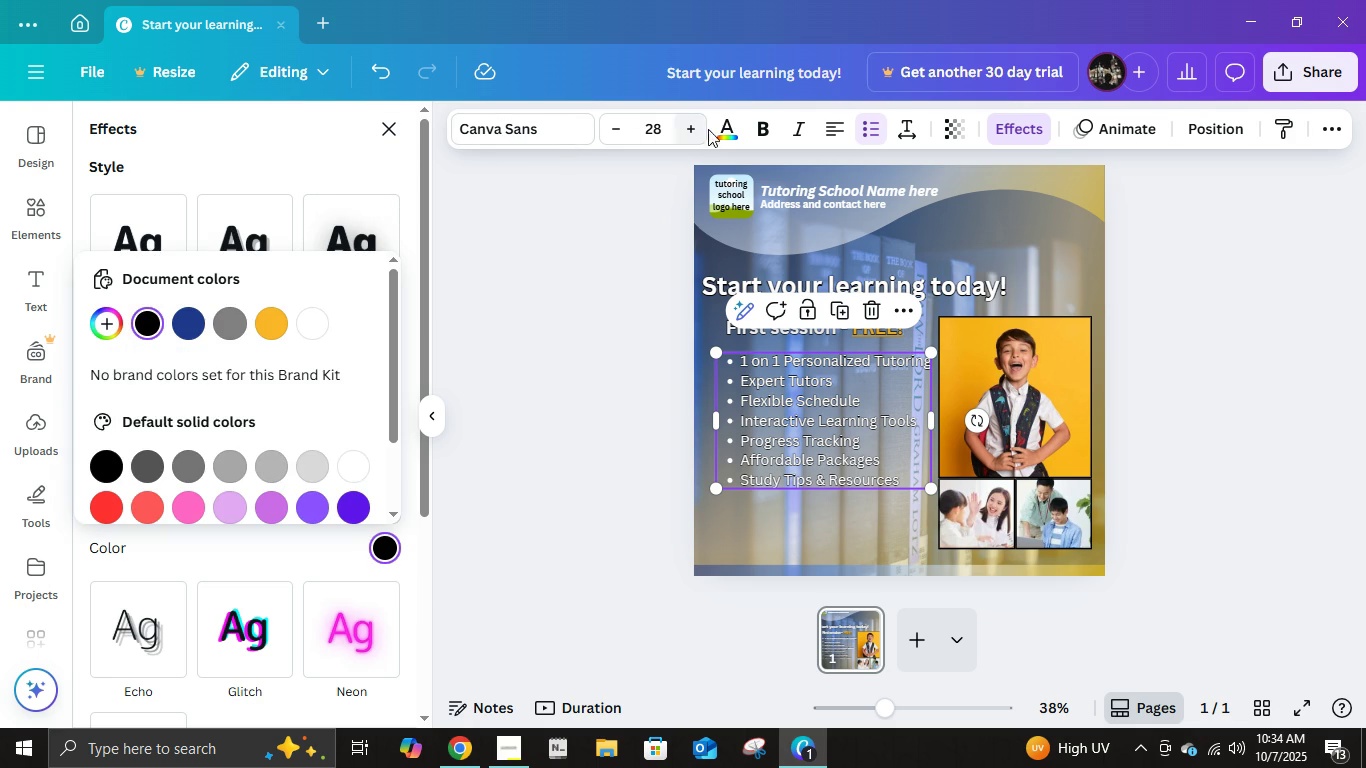 
left_click([755, 127])
 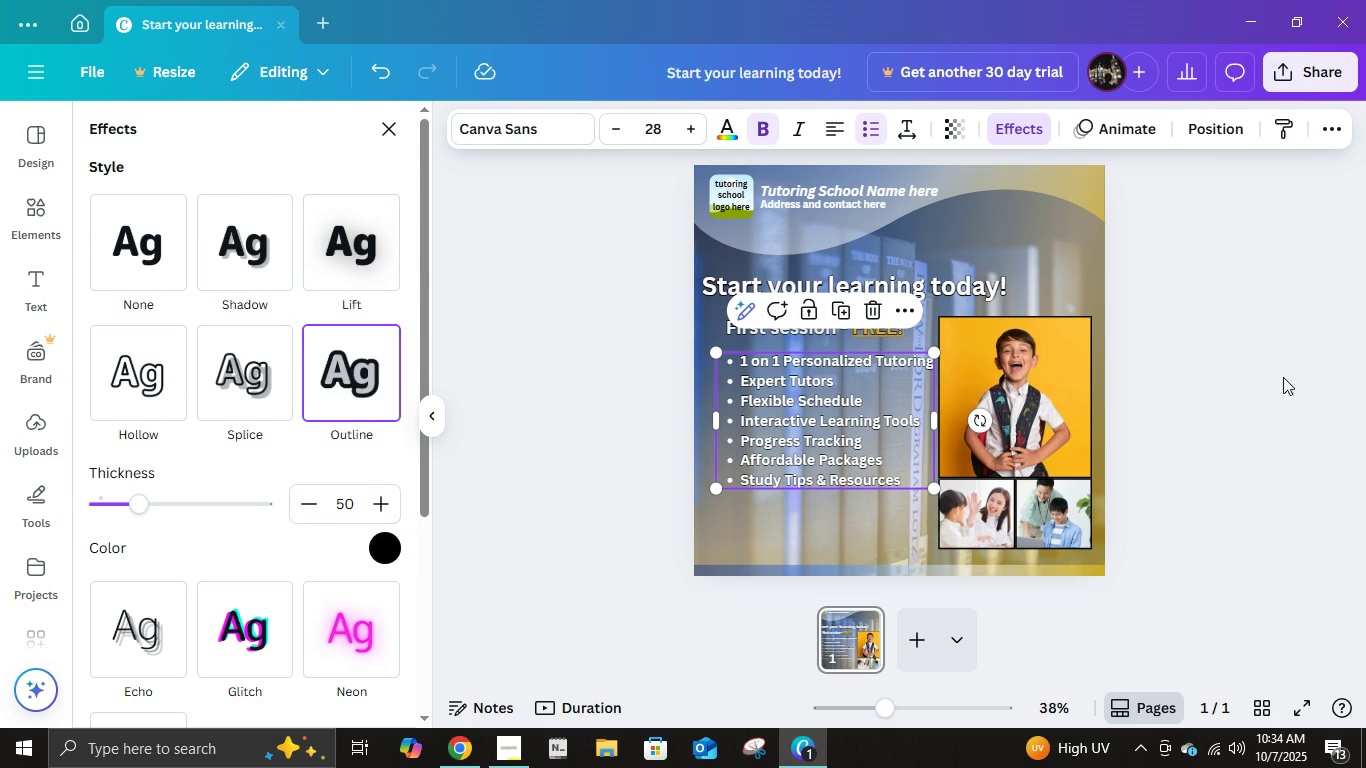 
left_click([1298, 368])